 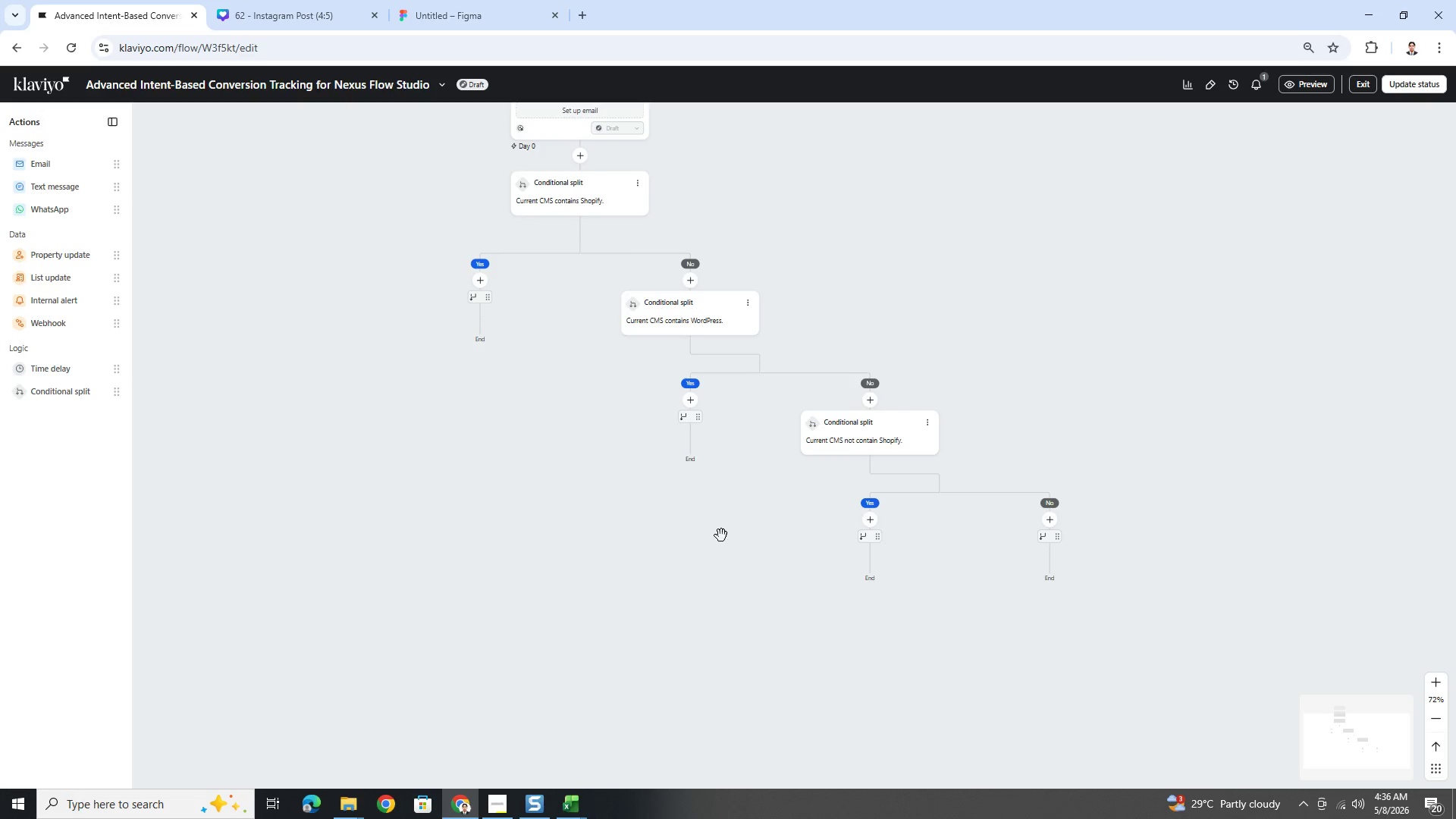 
left_click_drag(start_coordinate=[630, 526], to_coordinate=[606, 578])
 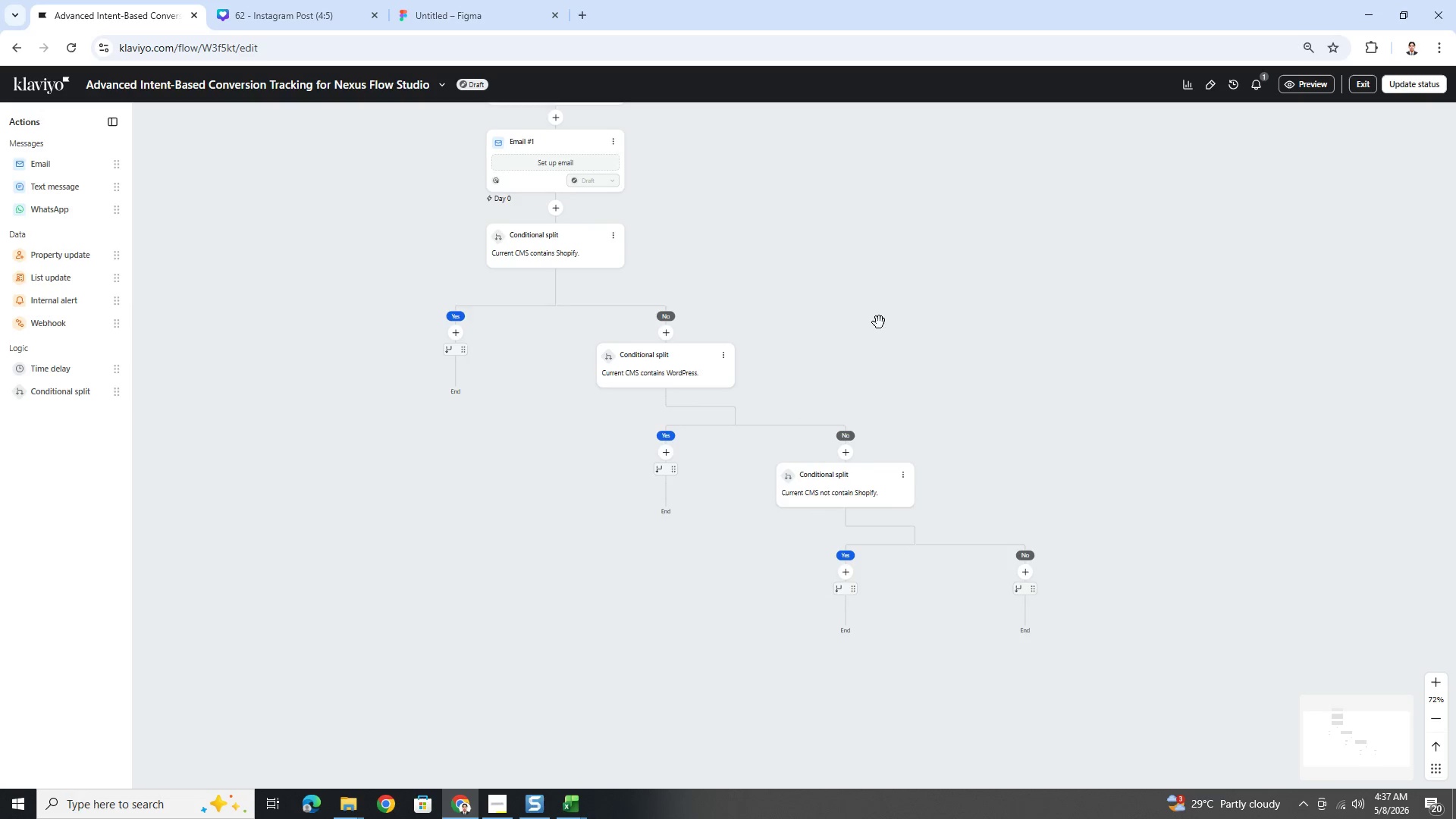 
left_click_drag(start_coordinate=[879, 322], to_coordinate=[843, 352])
 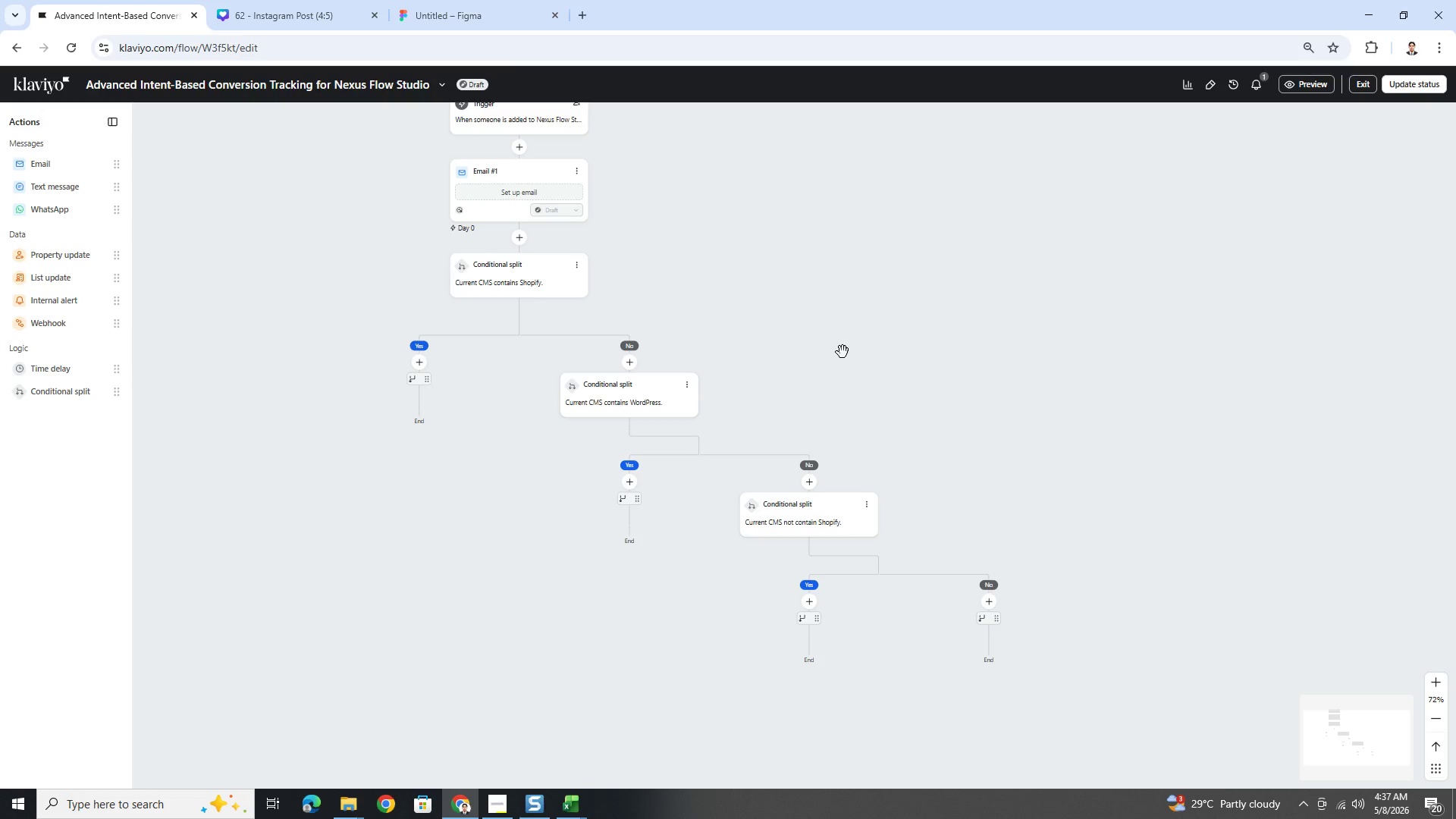 
wait(12.73)
 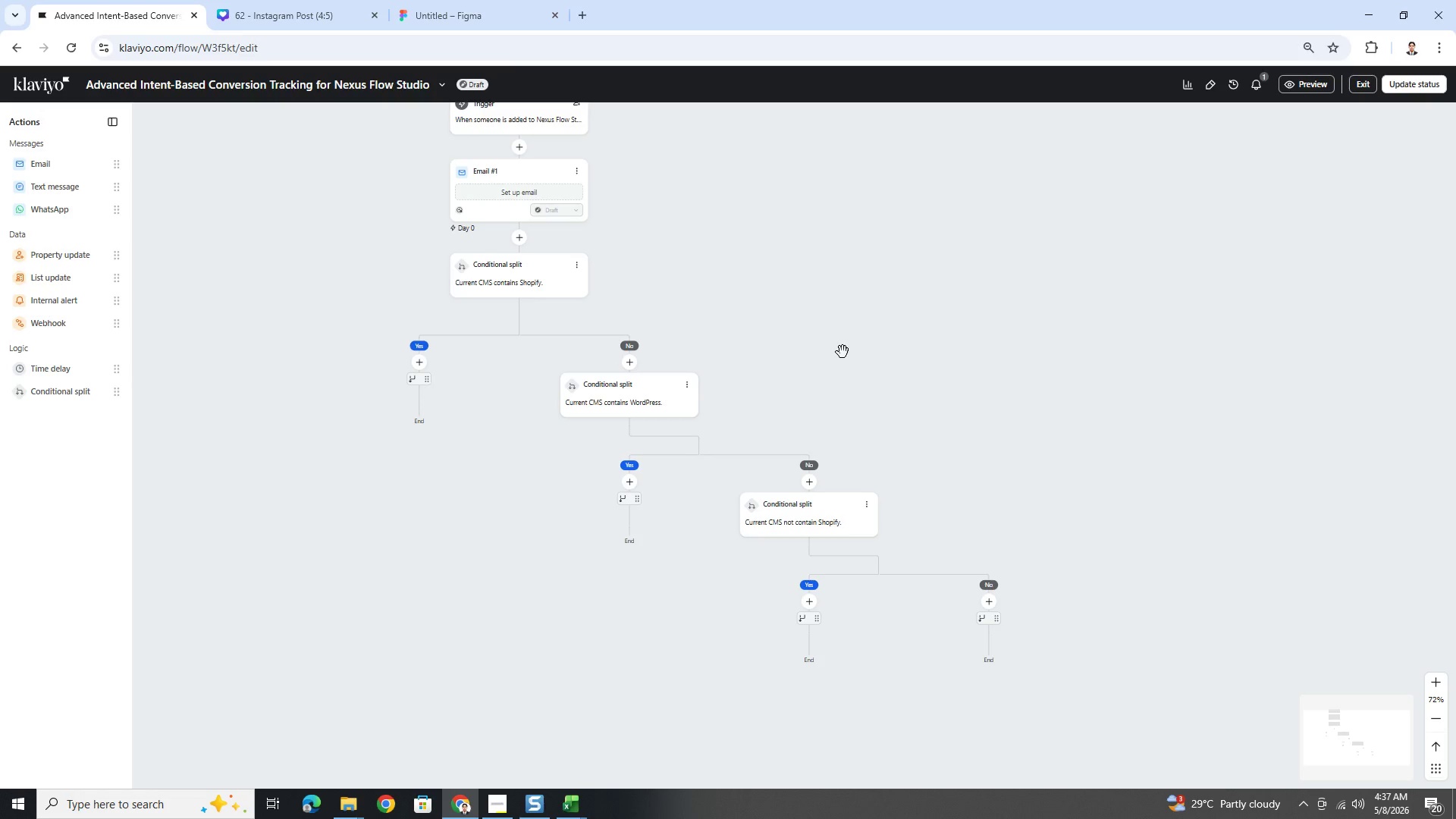 
left_click_drag(start_coordinate=[744, 353], to_coordinate=[819, 467])
 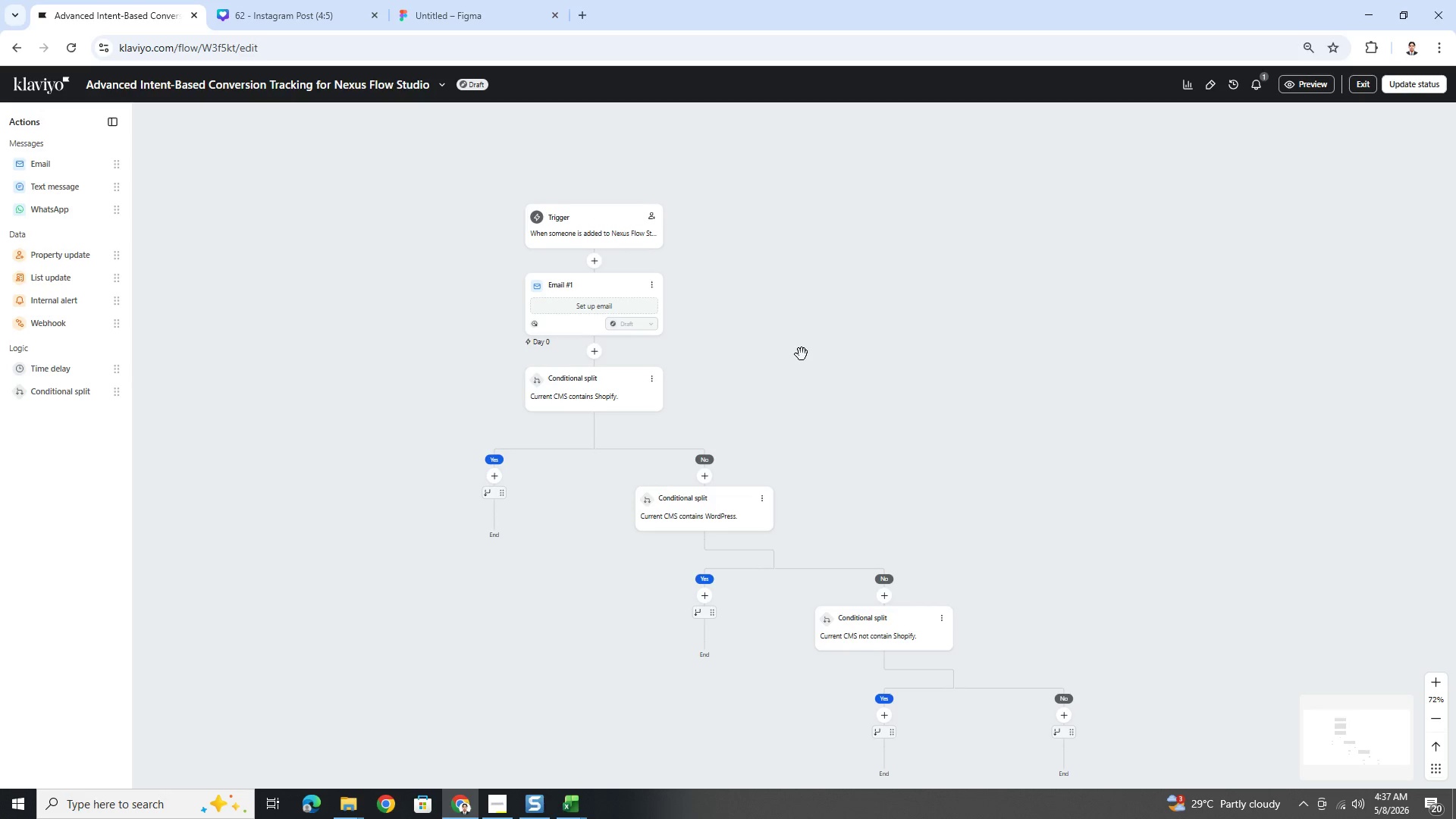 
left_click_drag(start_coordinate=[802, 353], to_coordinate=[814, 475])
 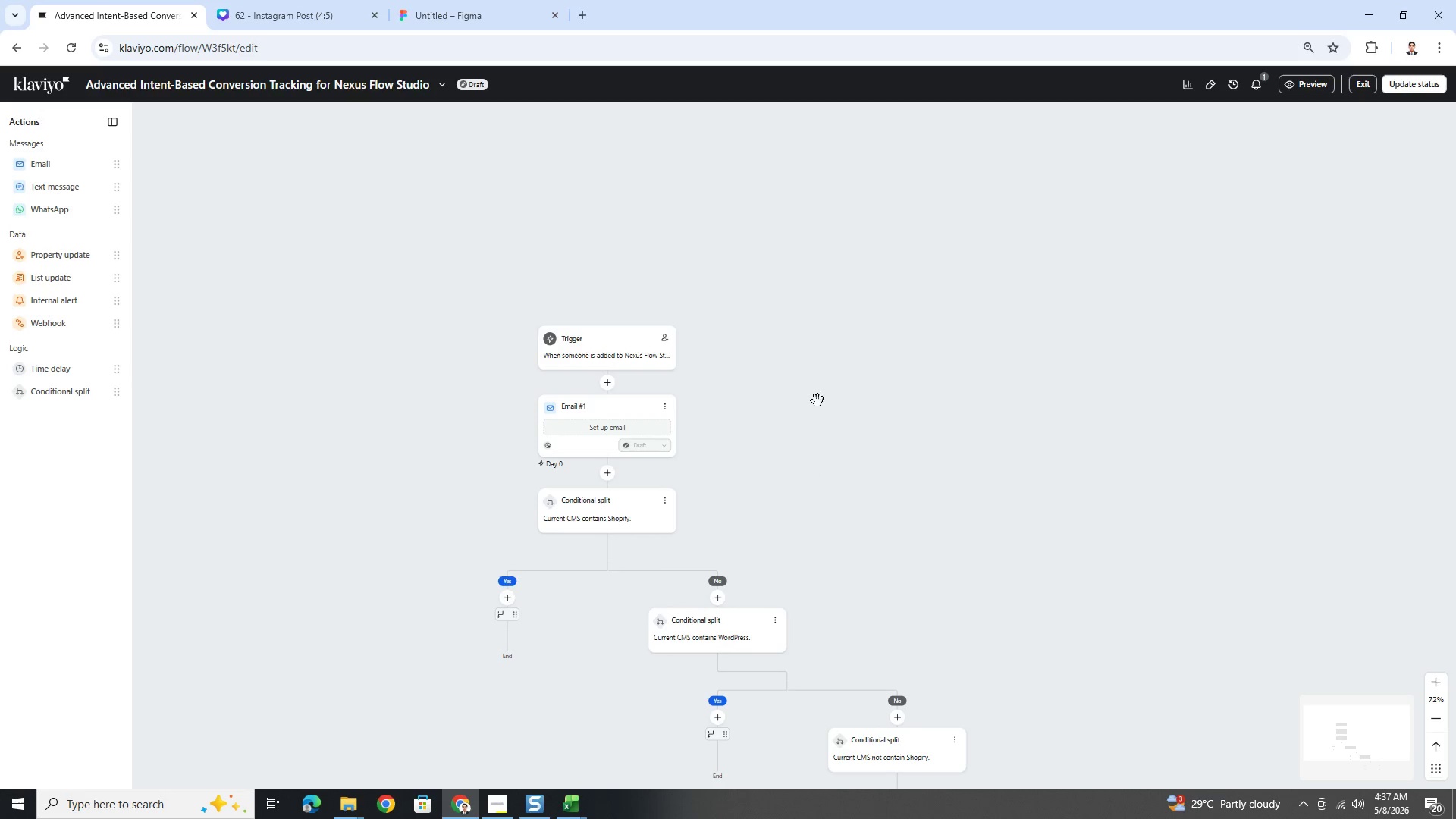 
left_click_drag(start_coordinate=[818, 398], to_coordinate=[751, 349])
 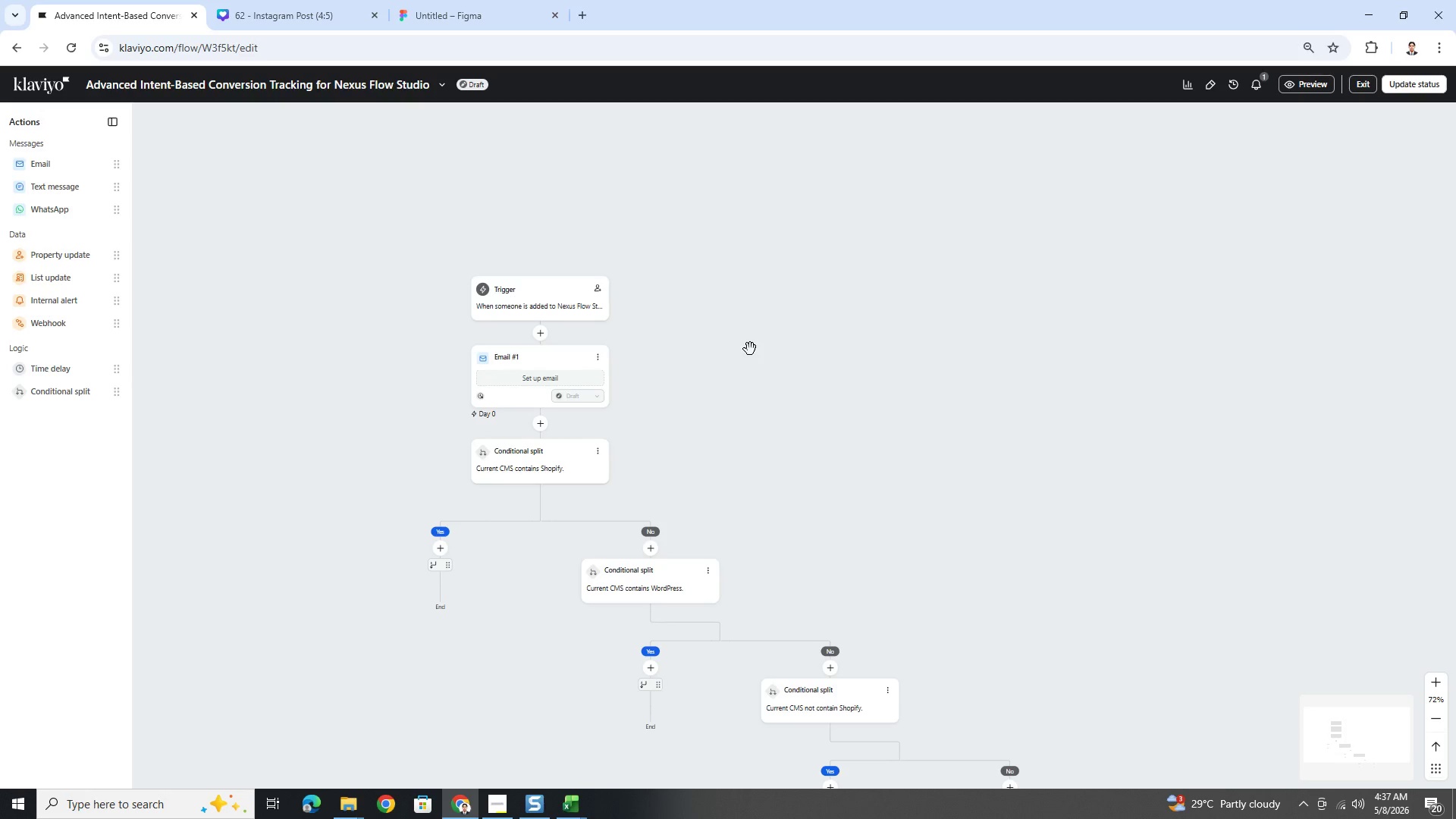 
wait(16.19)
 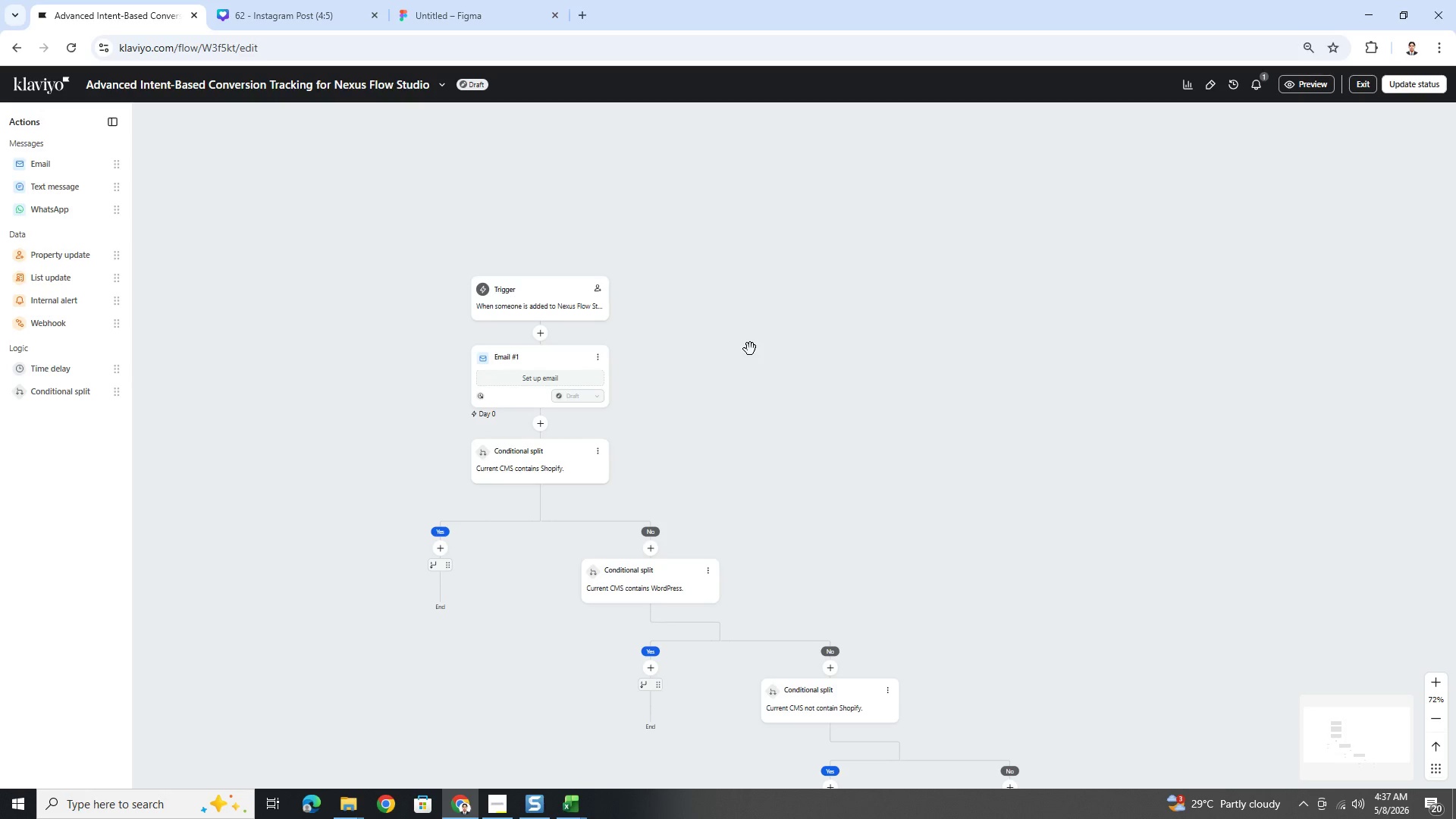 
scroll: coordinate [616, 357], scroll_direction: down, amount: 1.0
 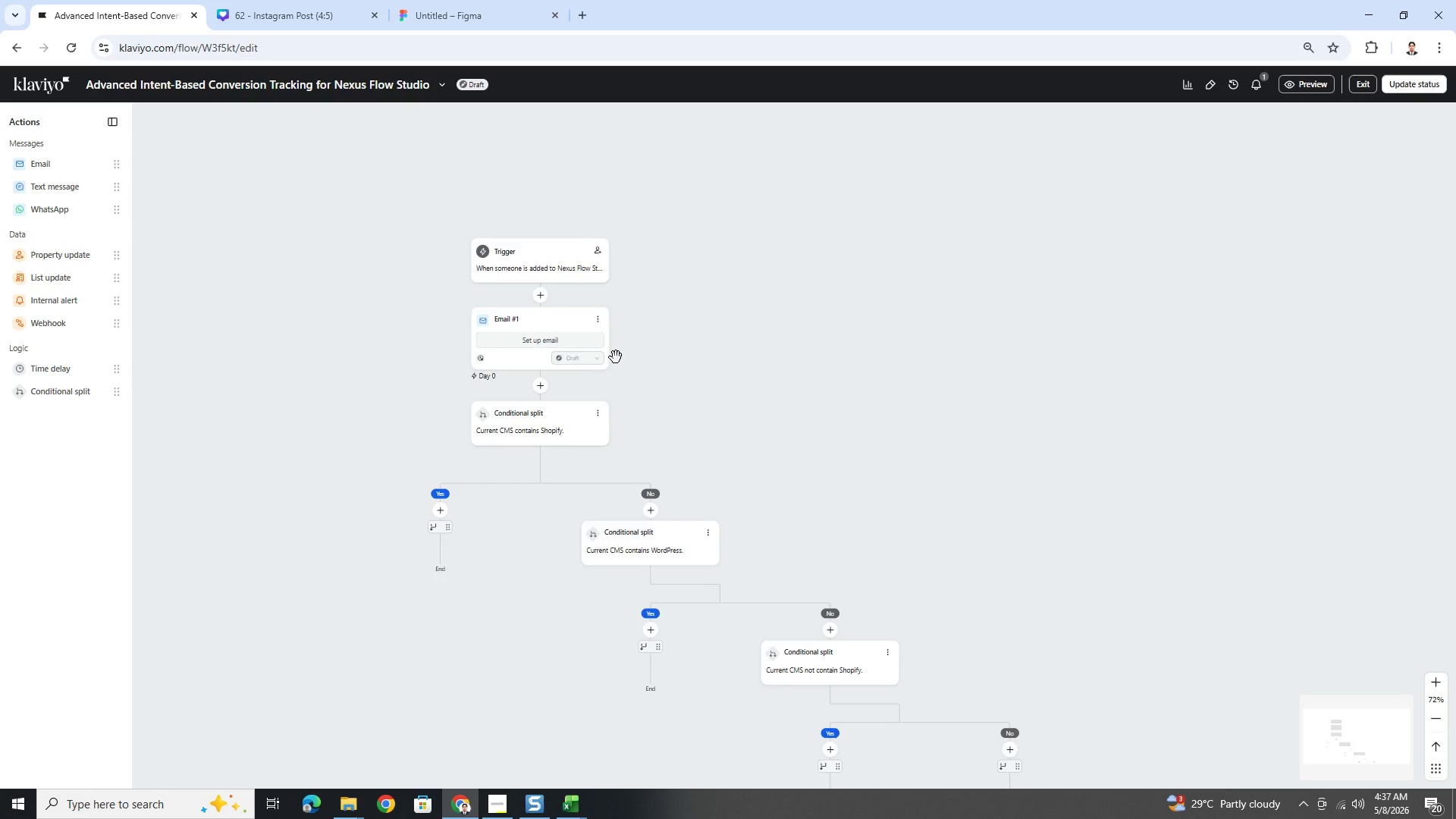 
scroll: coordinate [616, 357], scroll_direction: up, amount: 1.0
 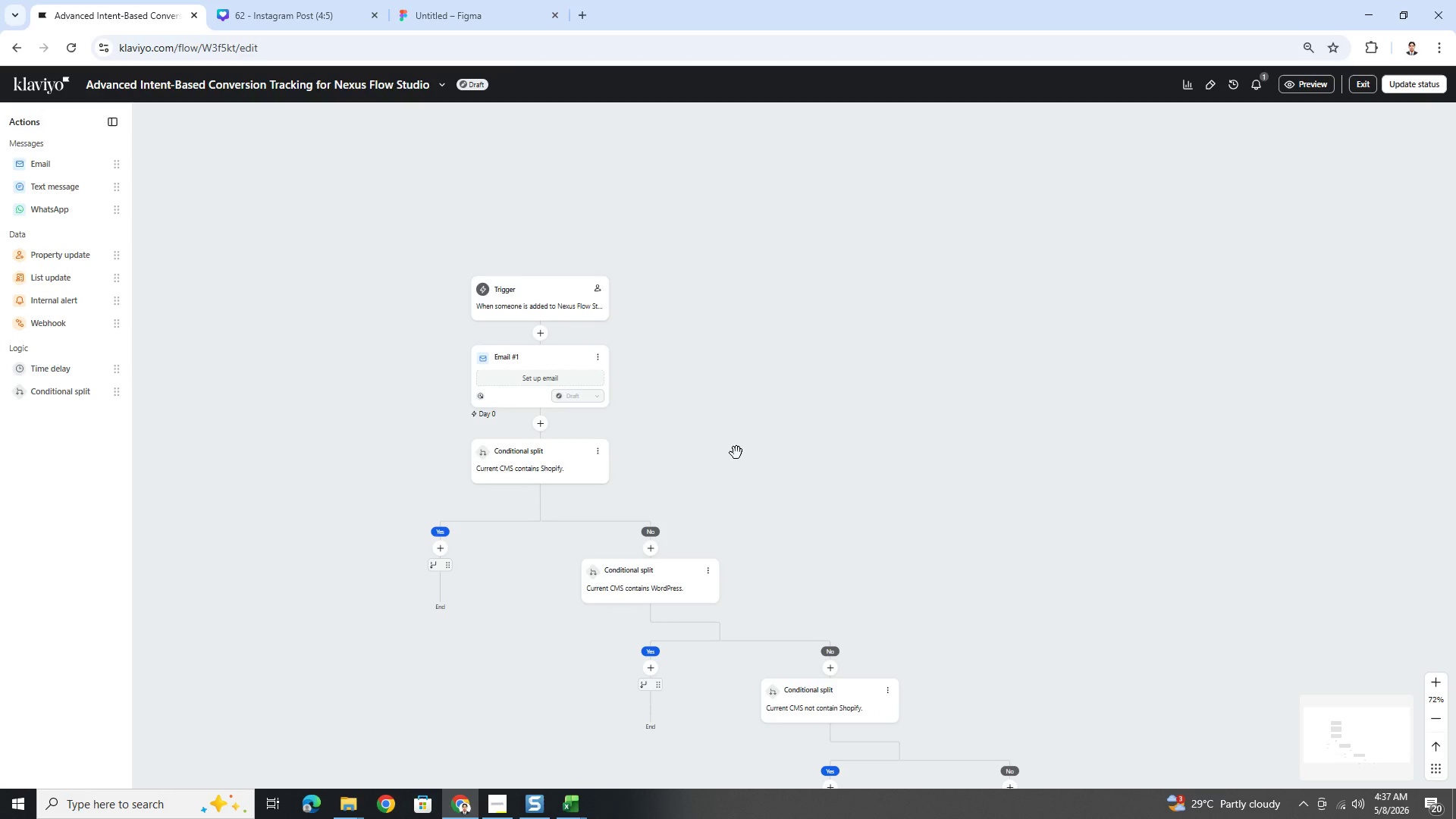 
wait(12.11)
 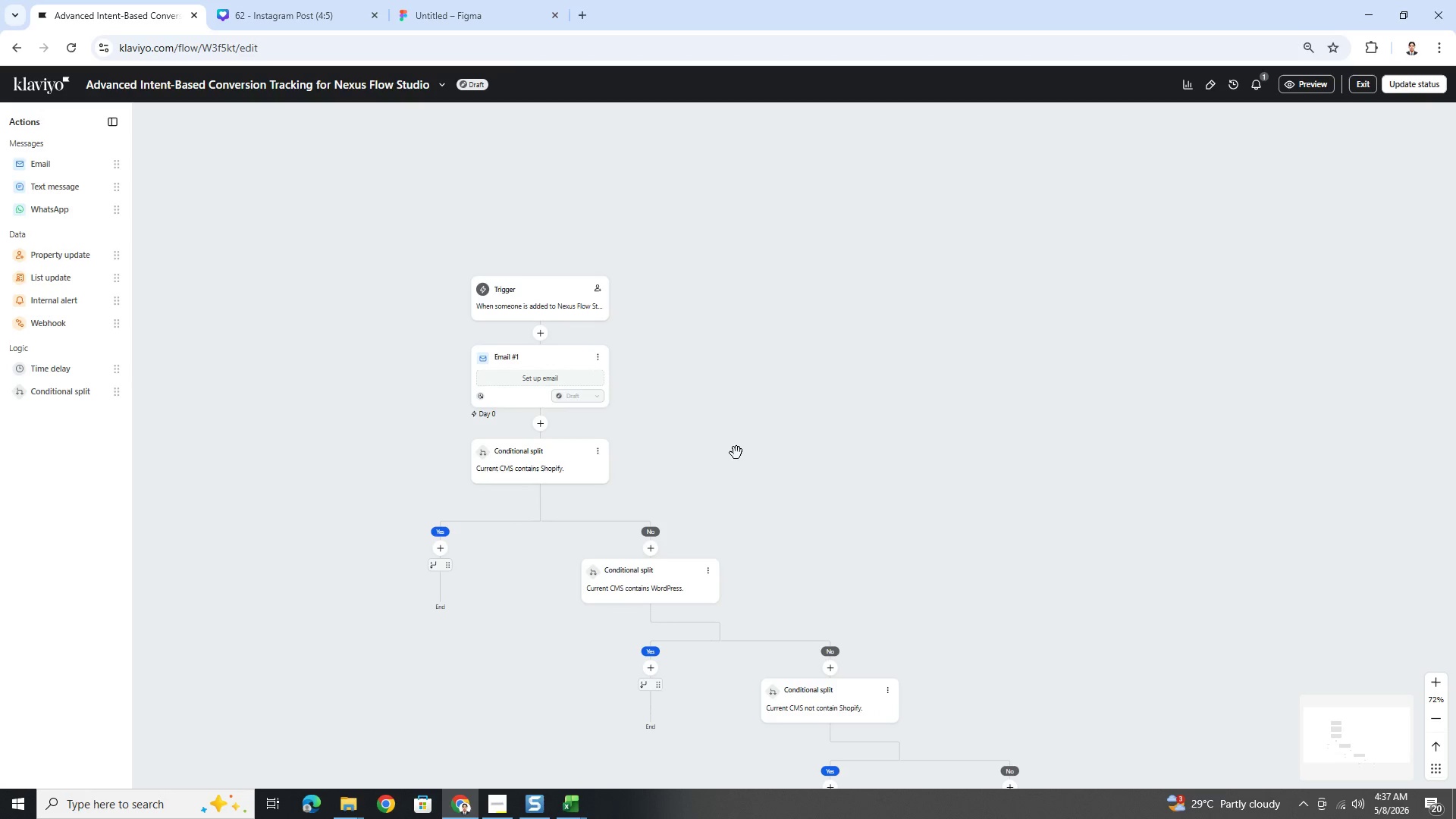 
left_click_drag(start_coordinate=[729, 507], to_coordinate=[893, 408])
 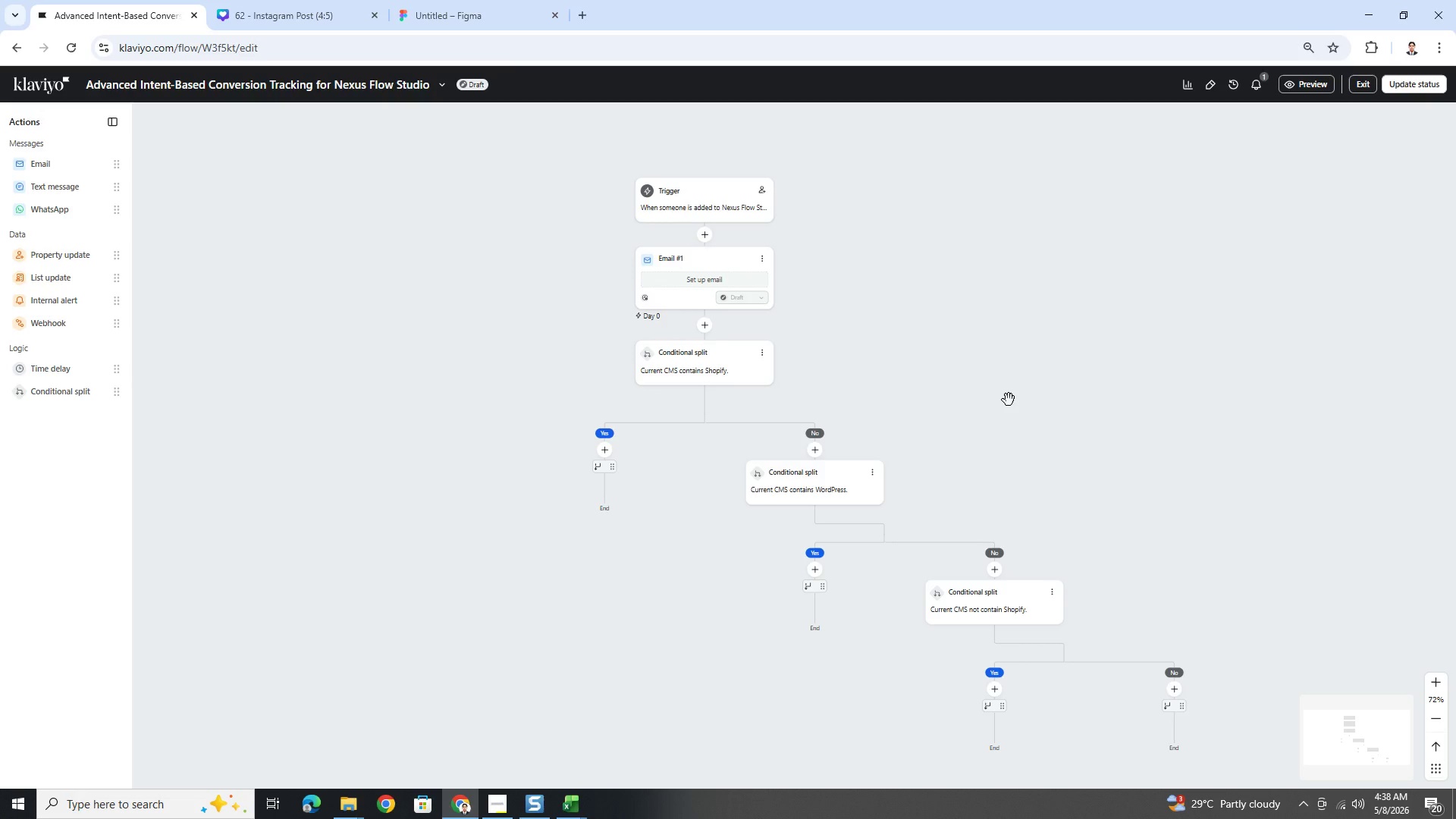 
wait(22.3)
 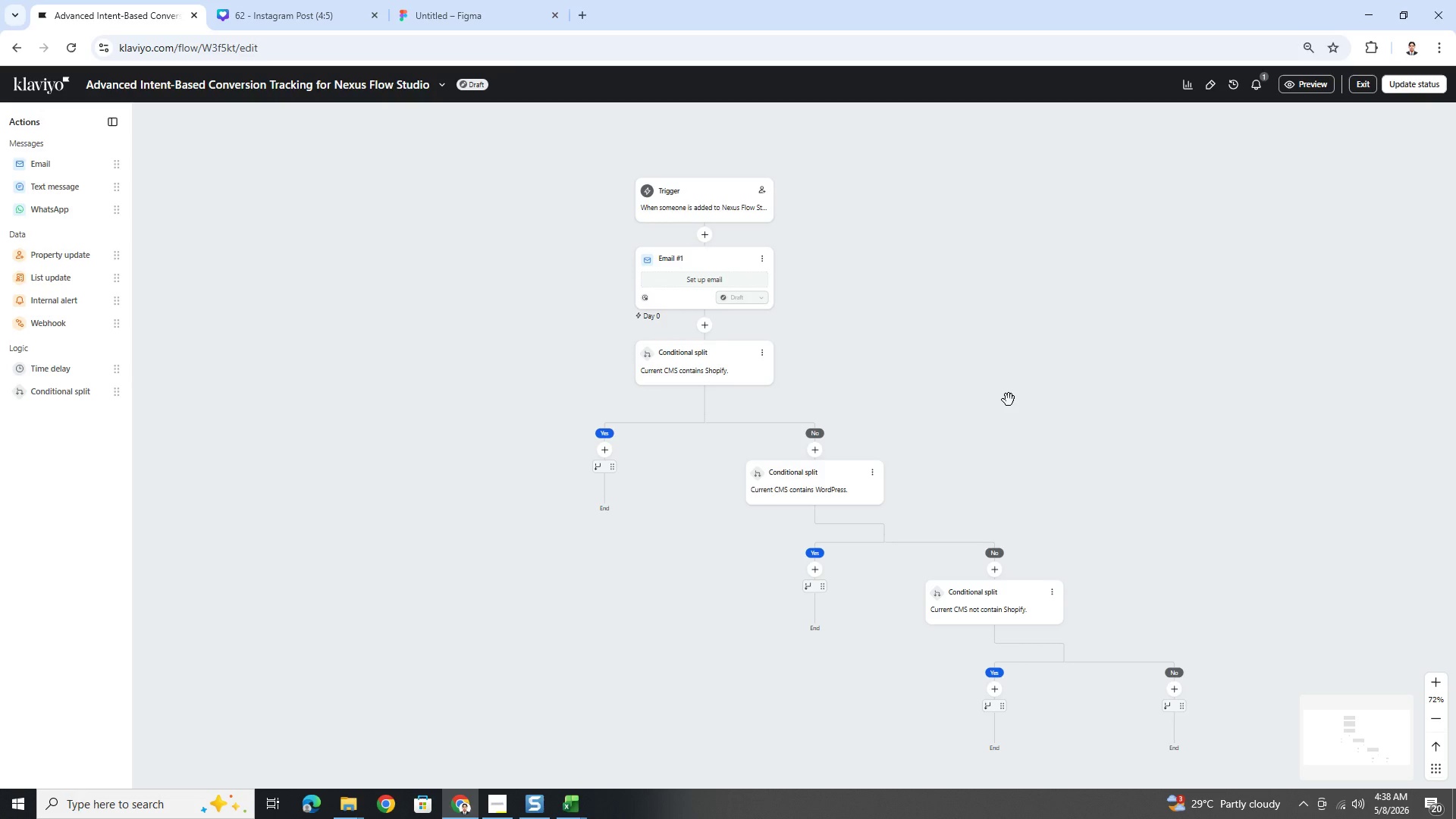 
left_click([502, 799])